 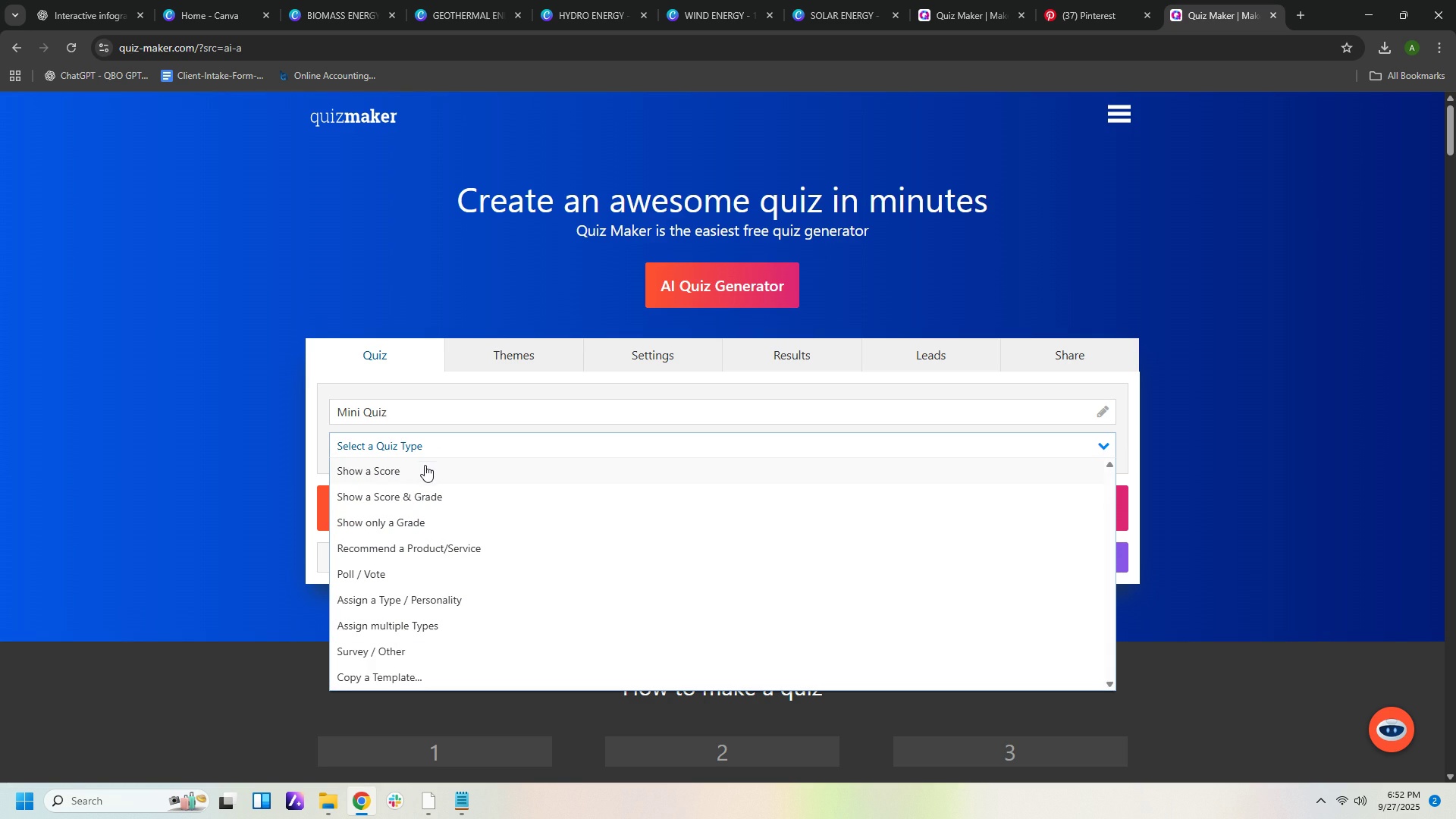 
left_click([422, 472])
 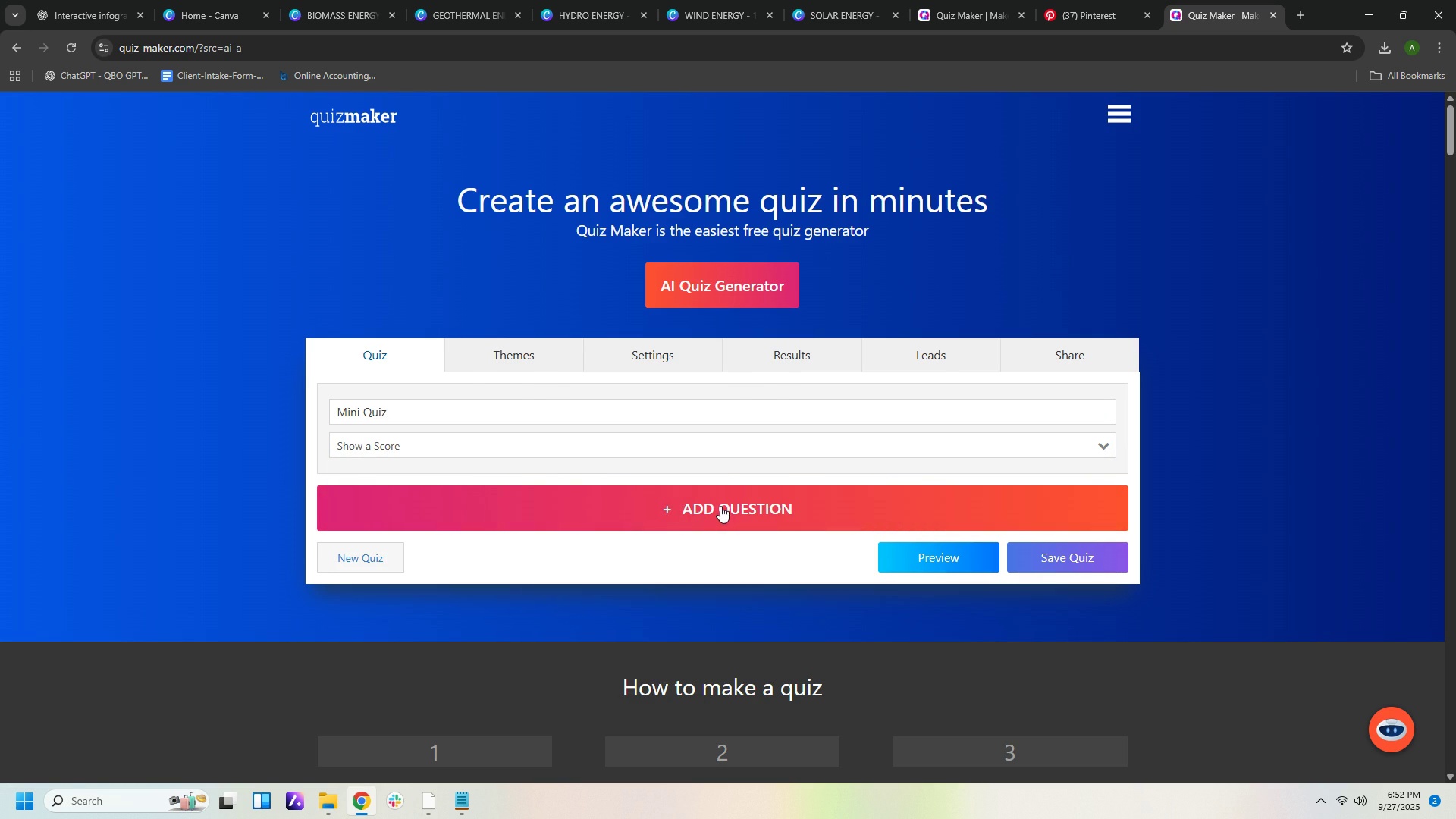 
left_click([720, 506])
 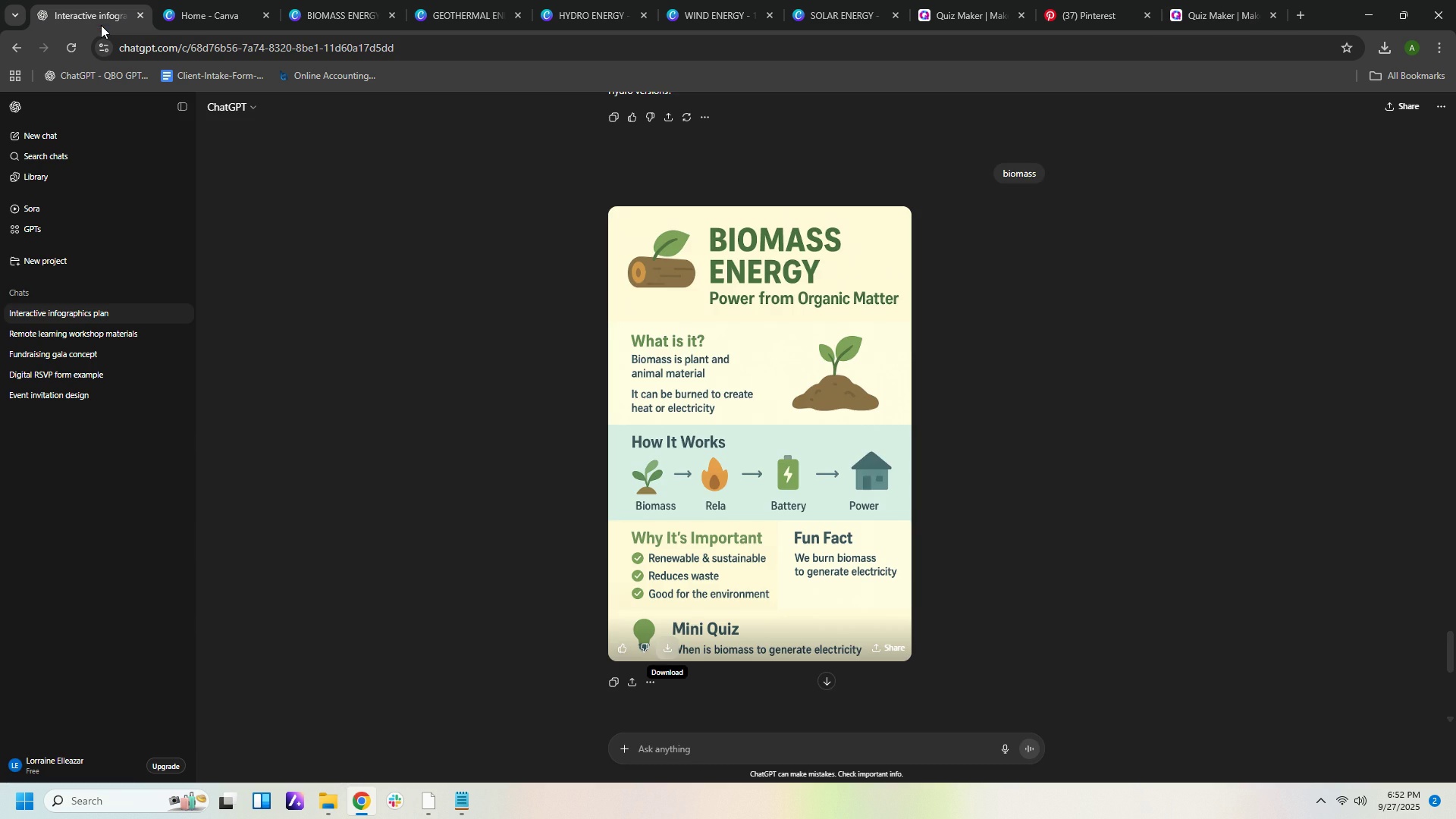 
left_click([101, 25])
 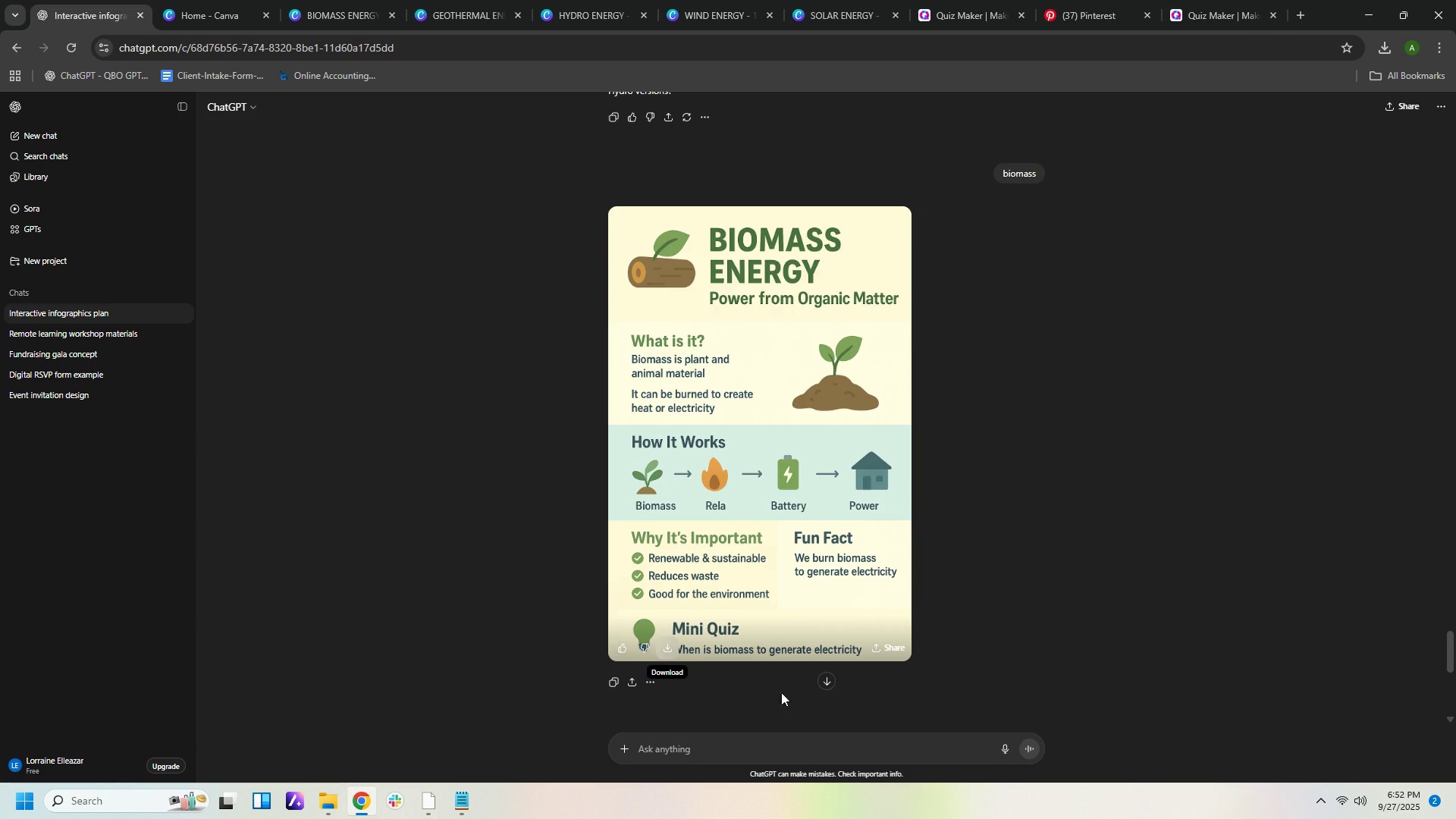 
scroll: coordinate [806, 692], scroll_direction: down, amount: 6.0